 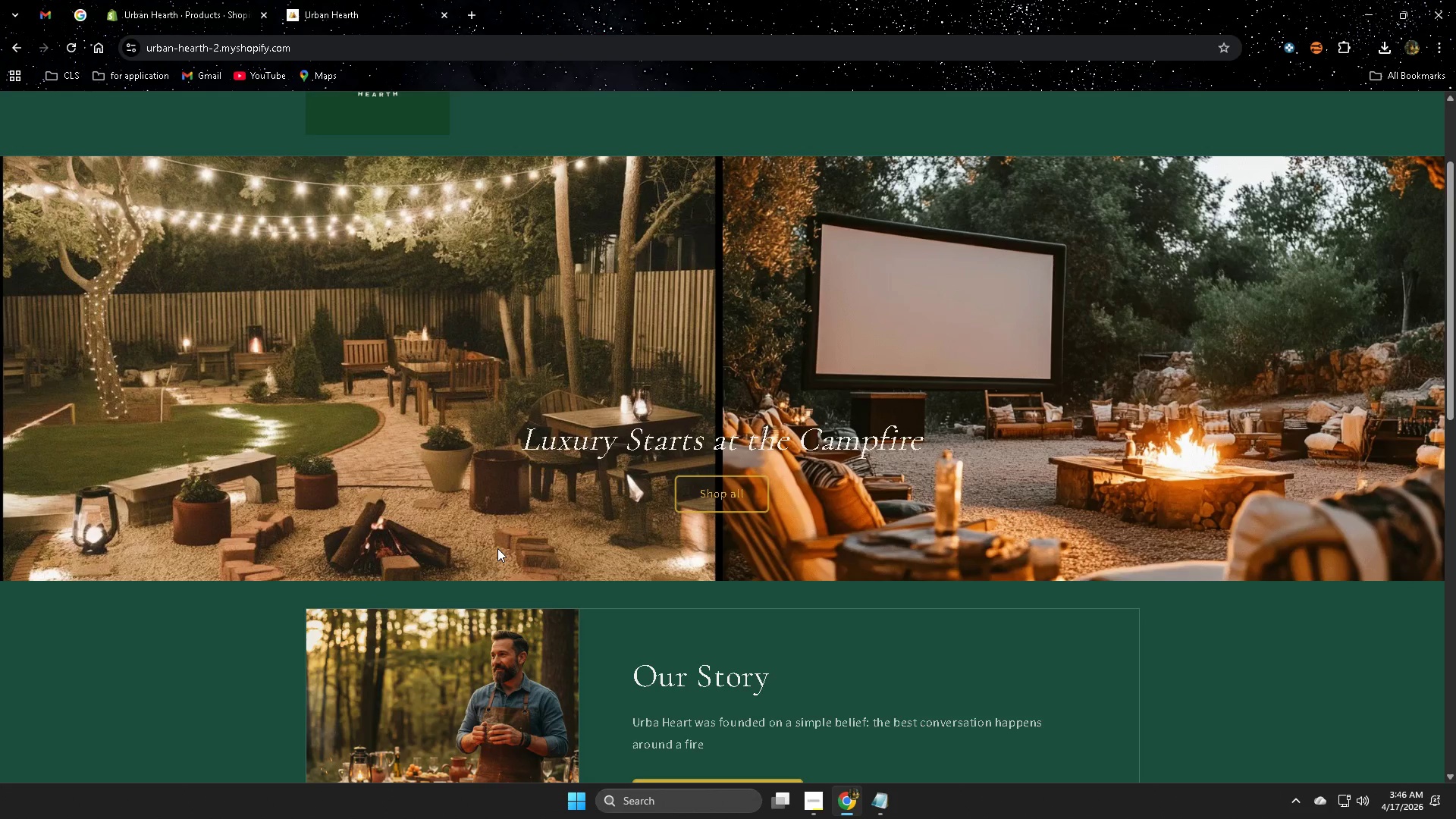 
scroll: coordinate [498, 546], scroll_direction: down, amount: 1.0
 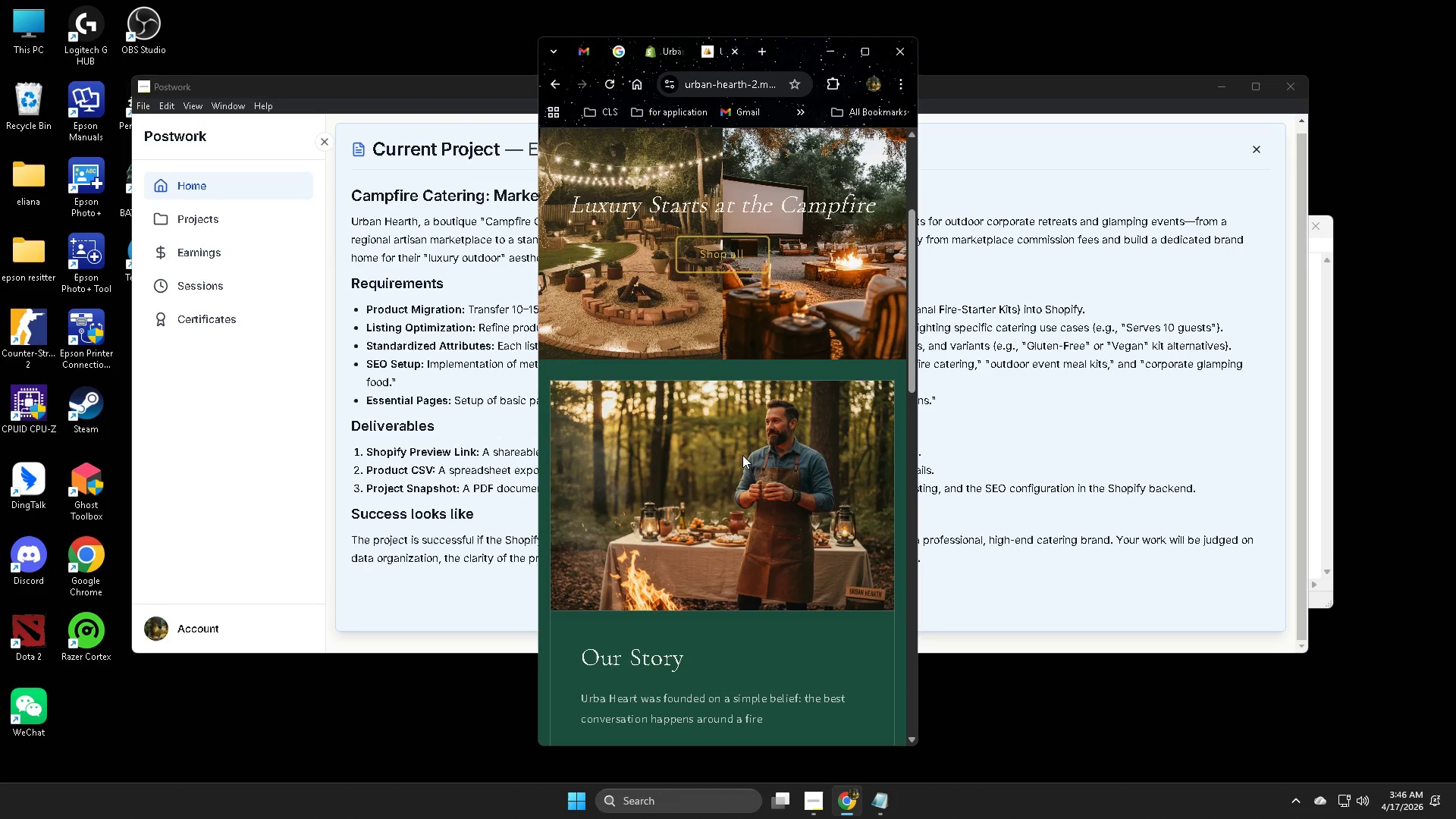 
wait(7.32)
 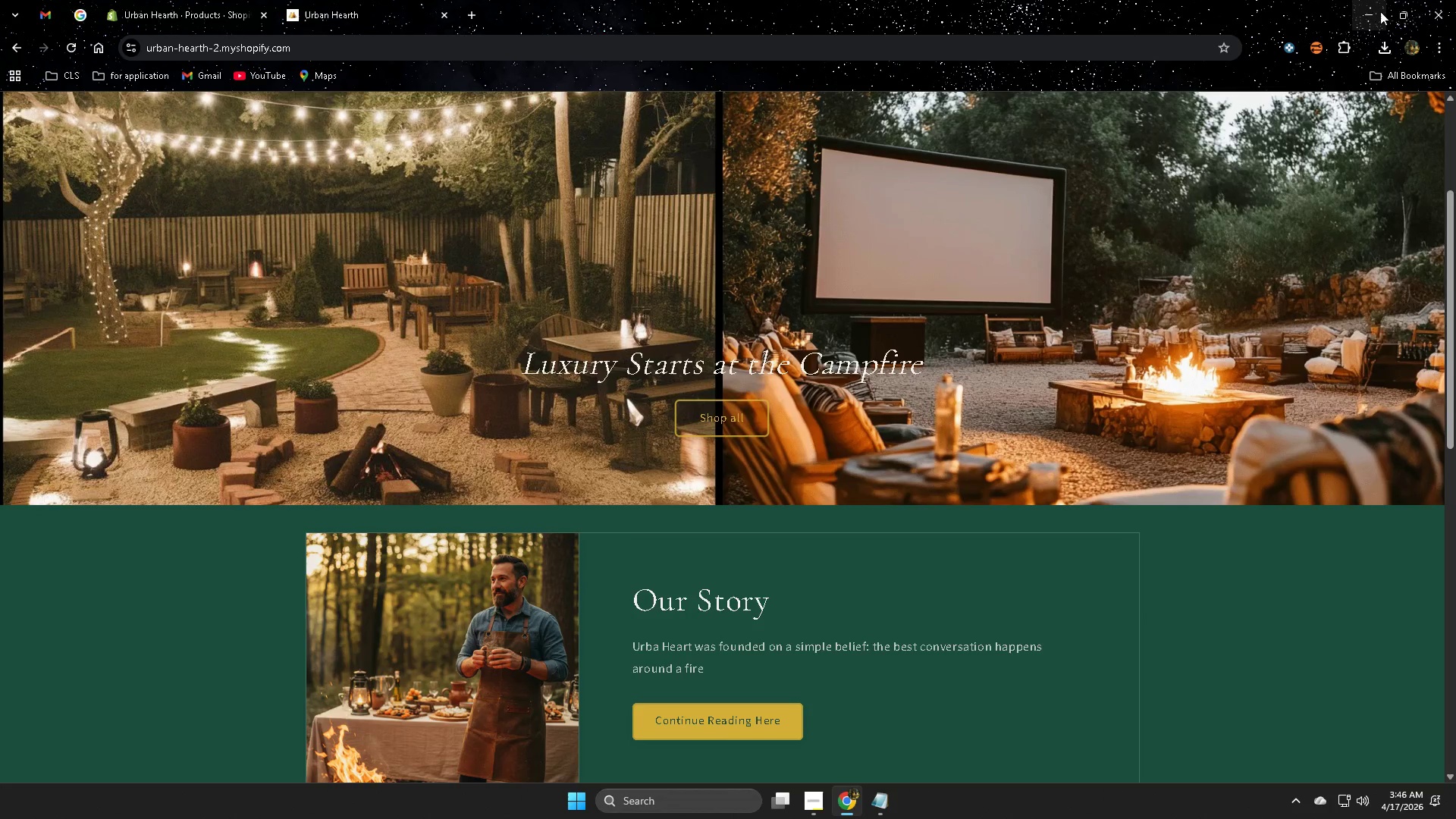 
scroll: coordinate [743, 452], scroll_direction: down, amount: 1.0
 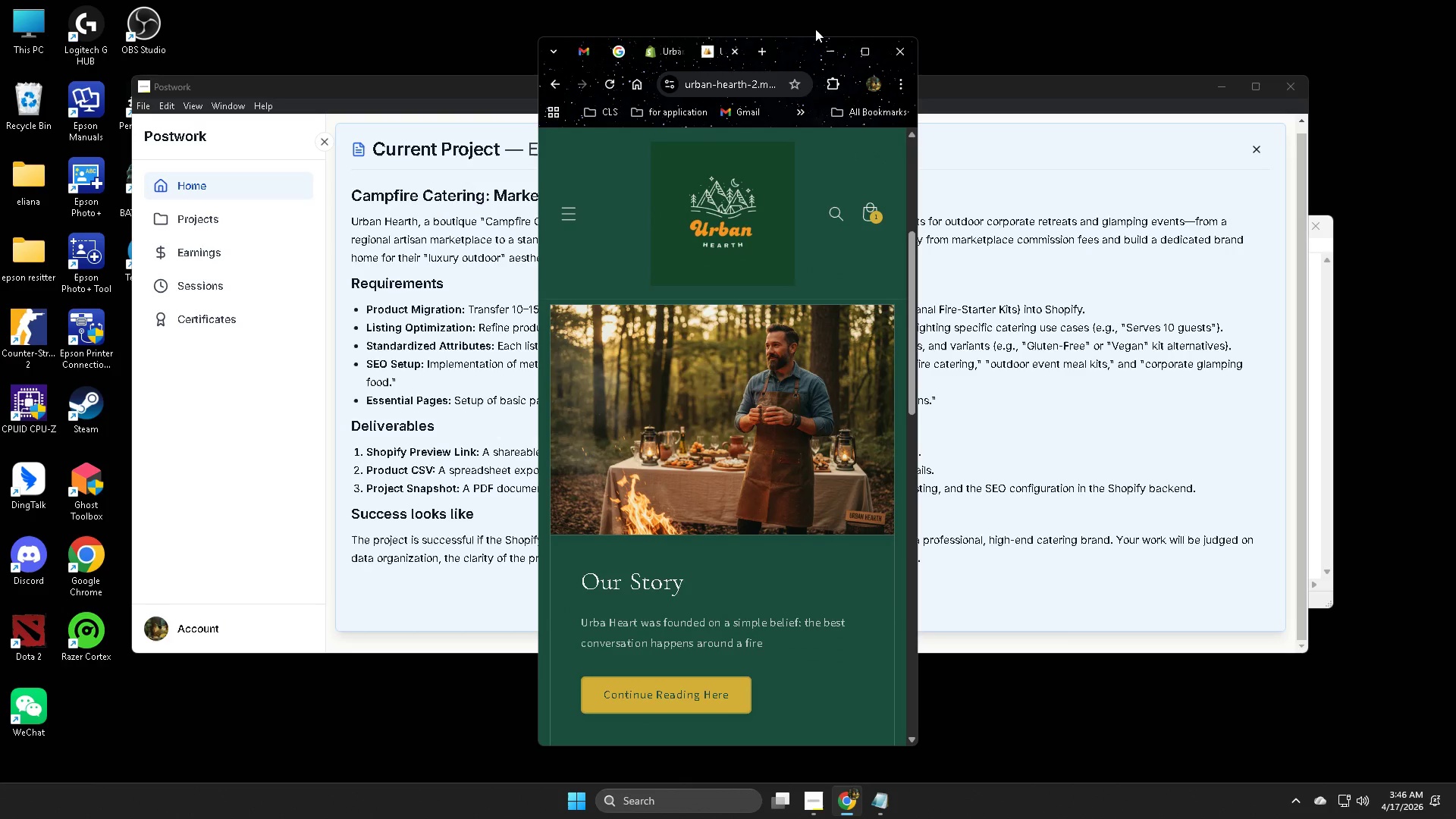 
wait(6.61)
 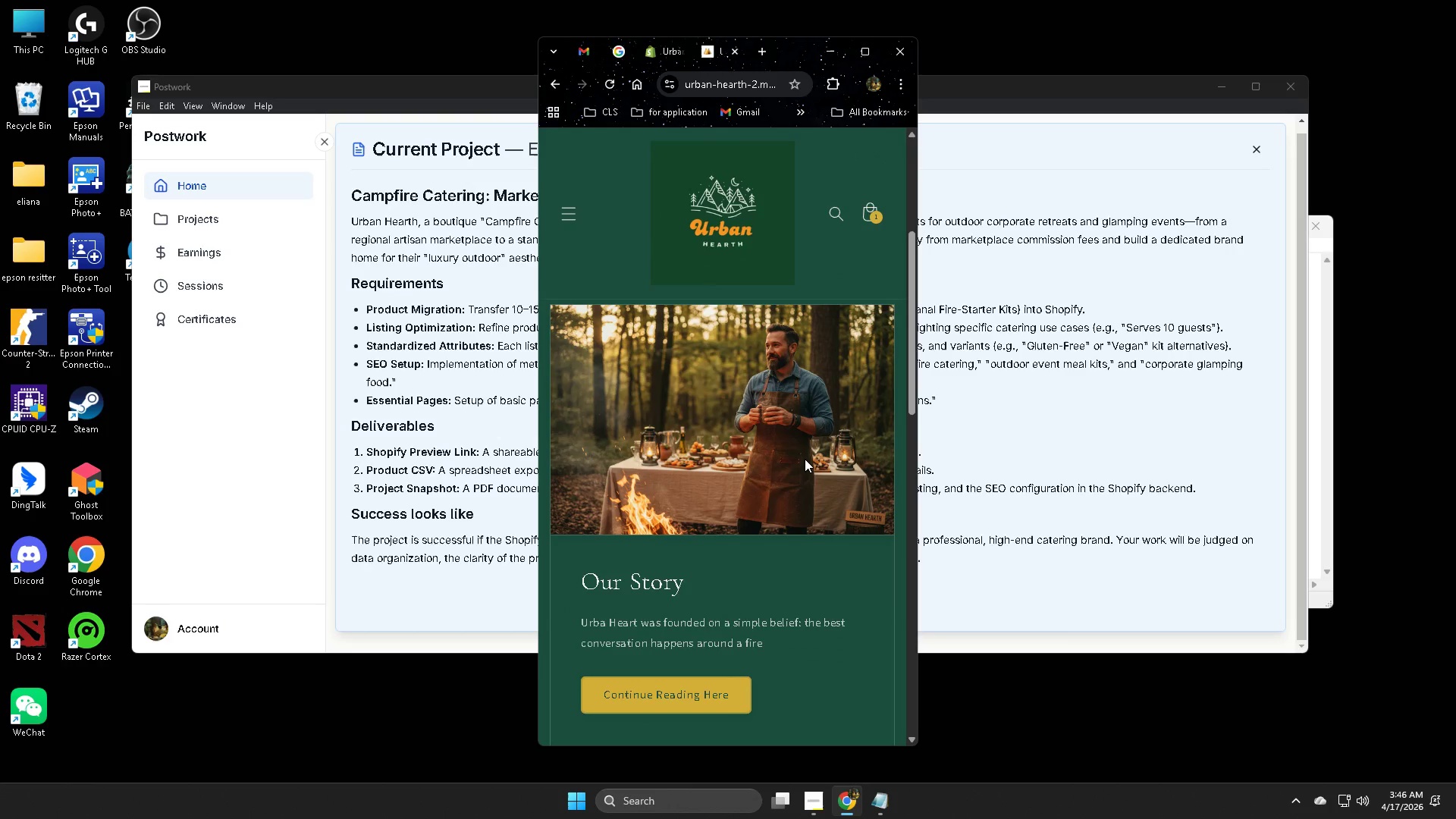 
left_click([868, 52])
 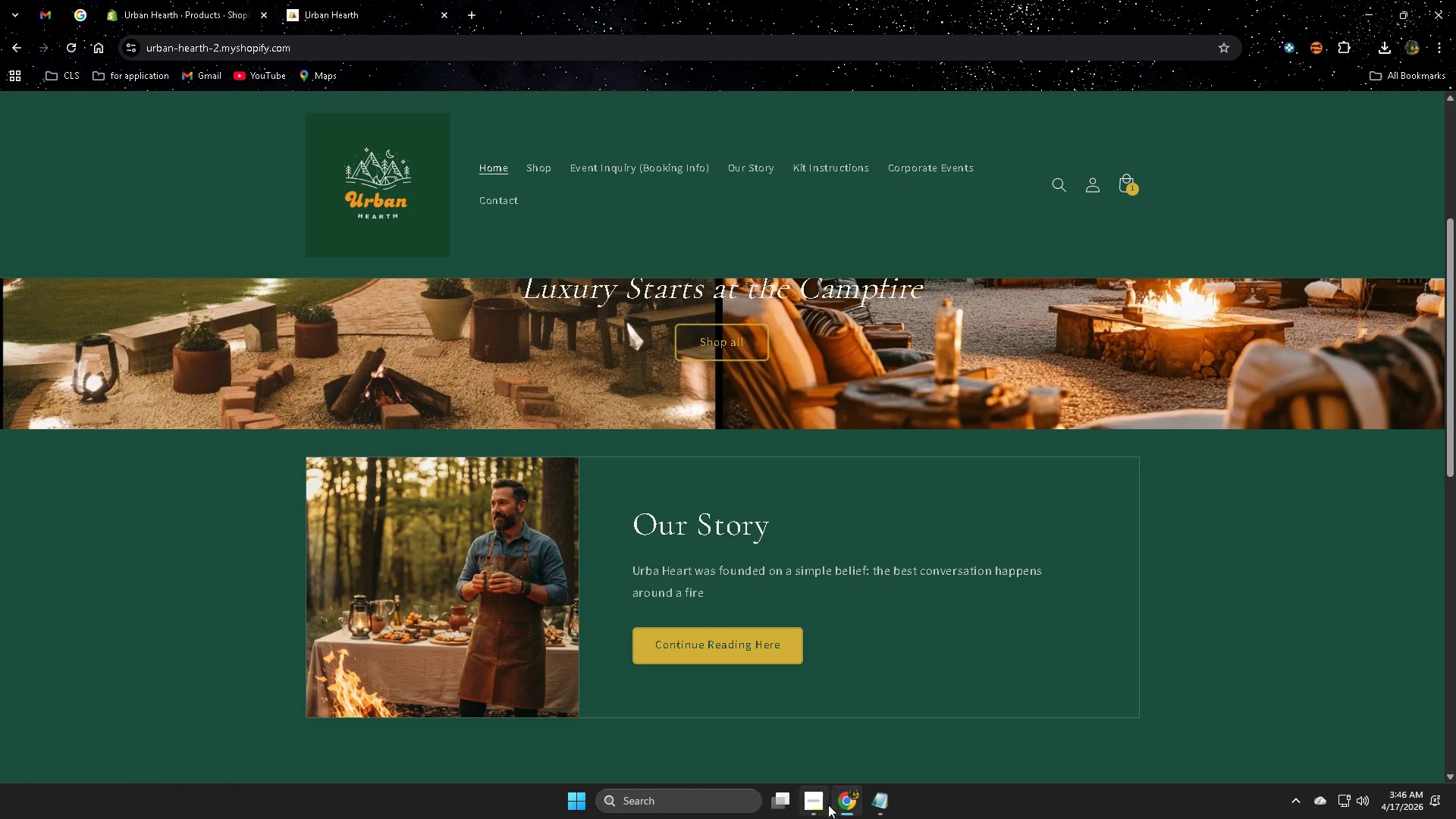 
left_click([821, 810])